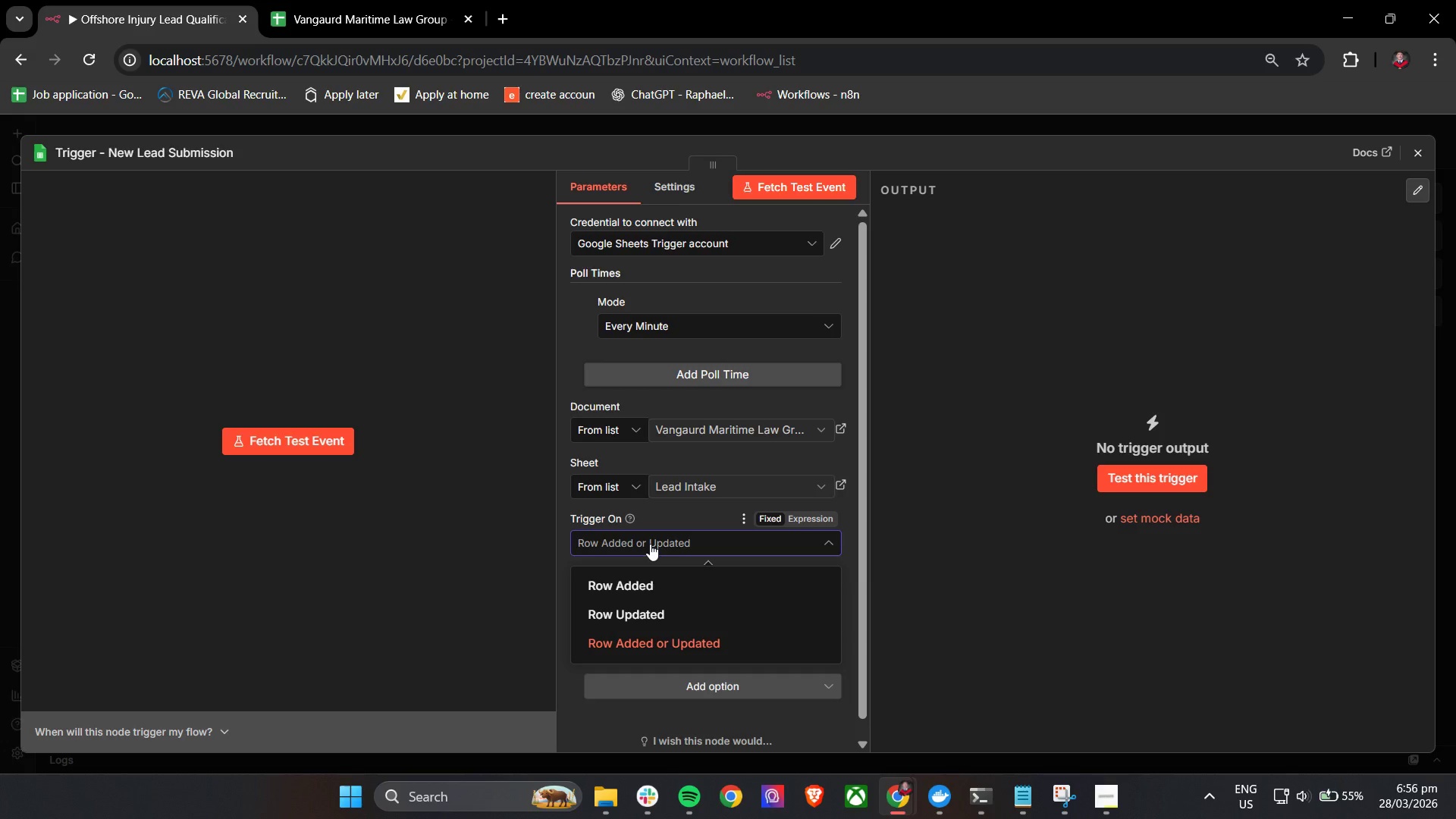 
left_click([560, 543])
 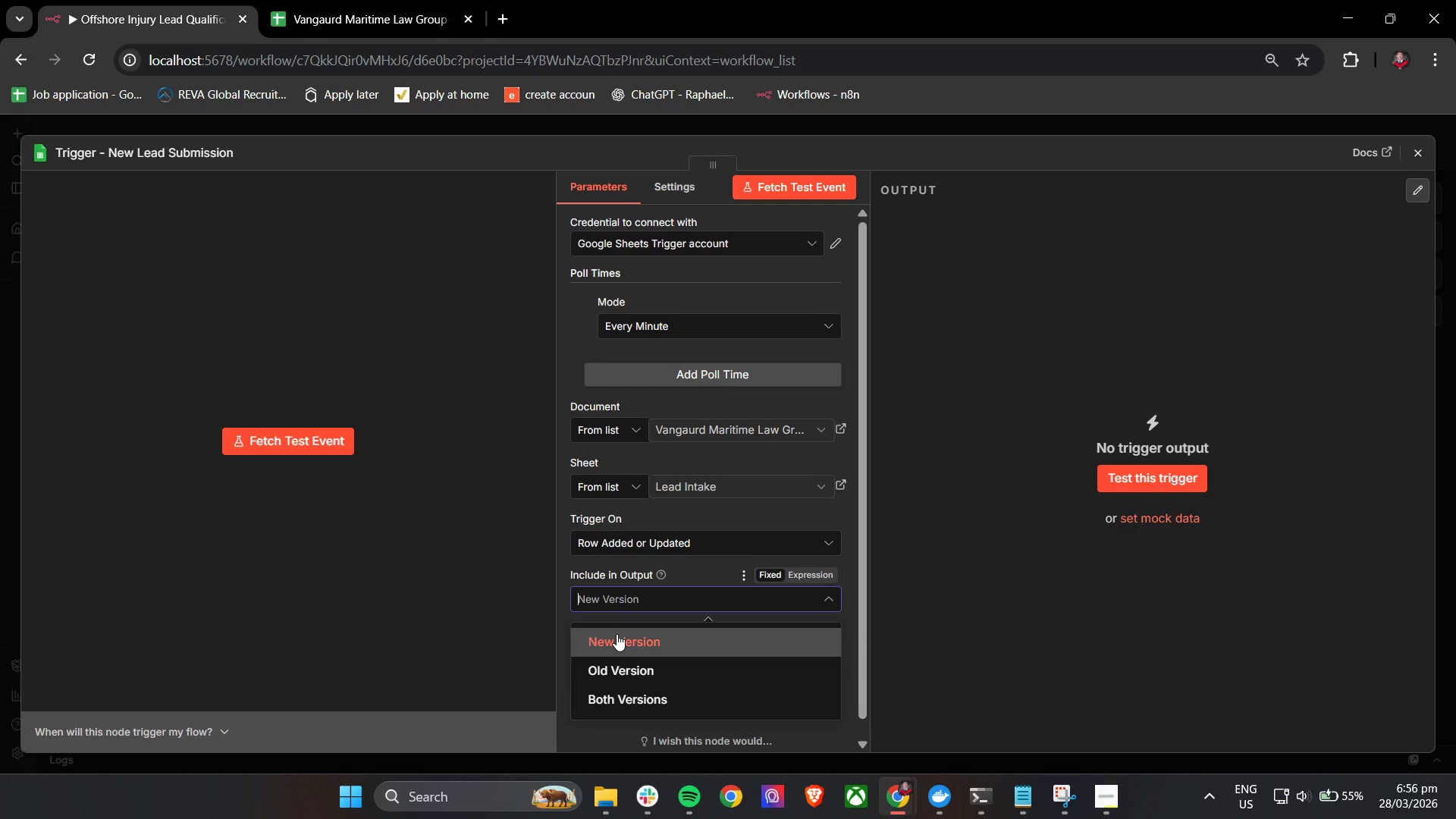 
wait(7.69)
 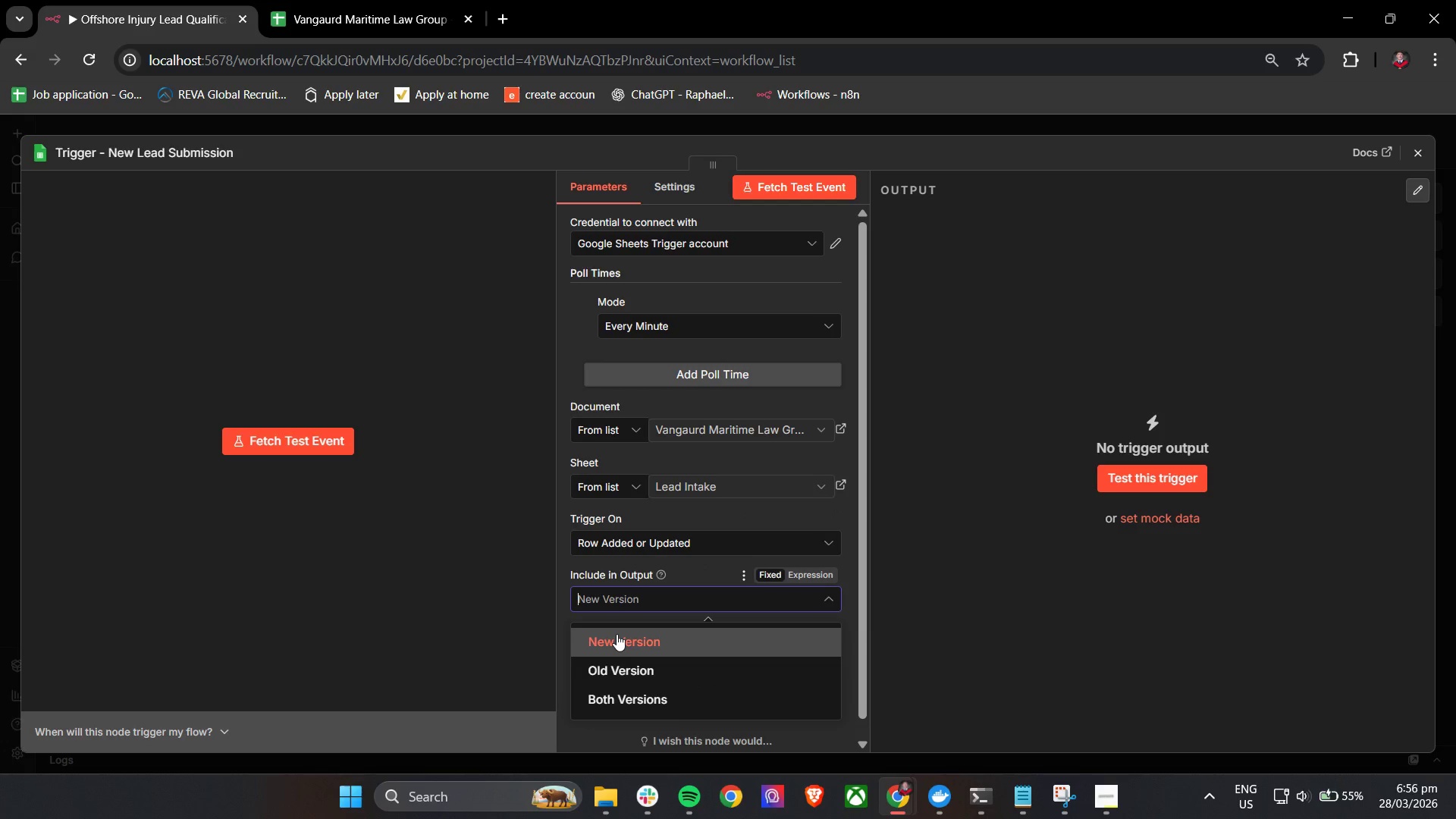 
scroll: coordinate [617, 634], scroll_direction: down, amount: 3.0
 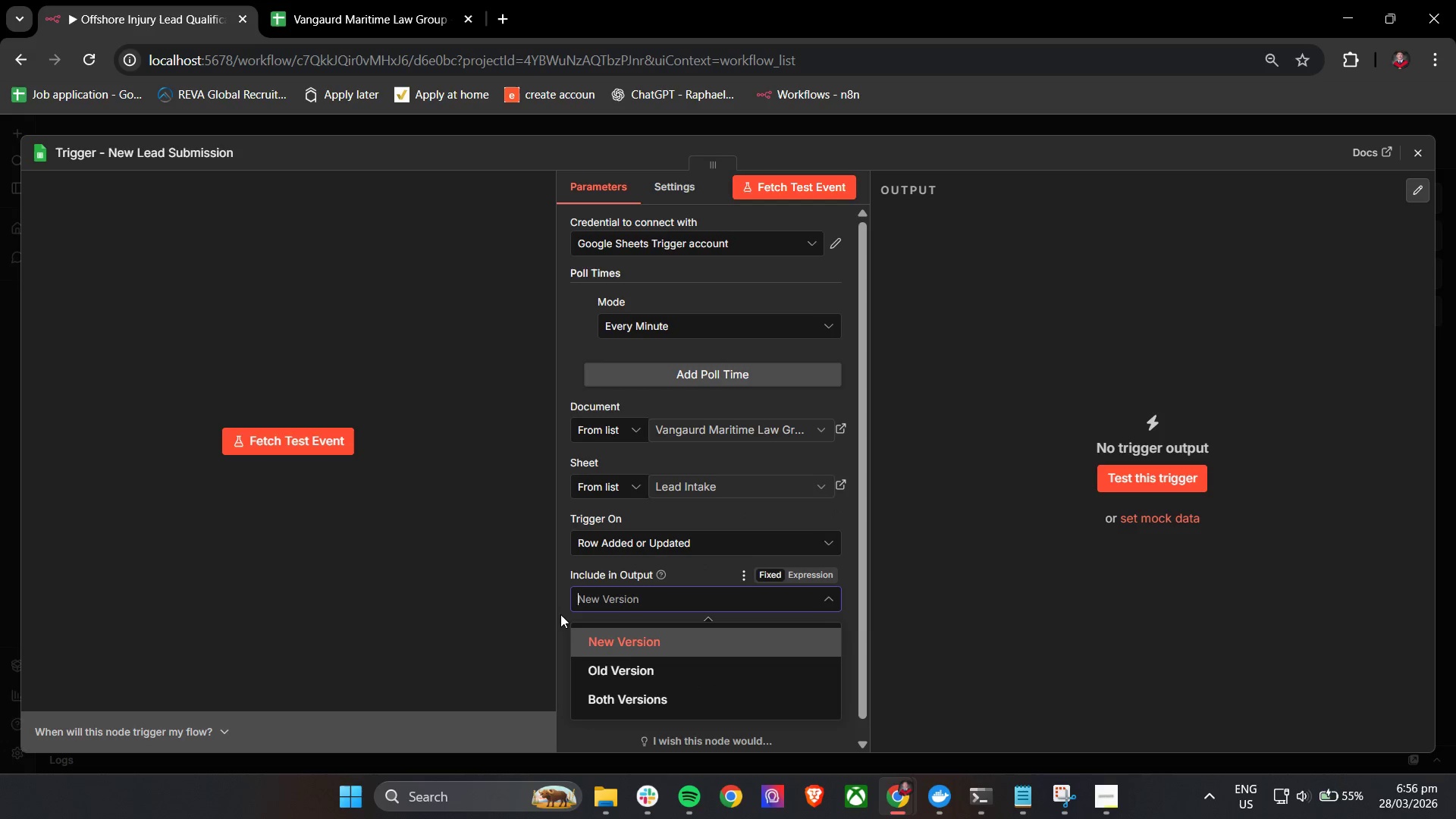 
left_click([560, 613])
 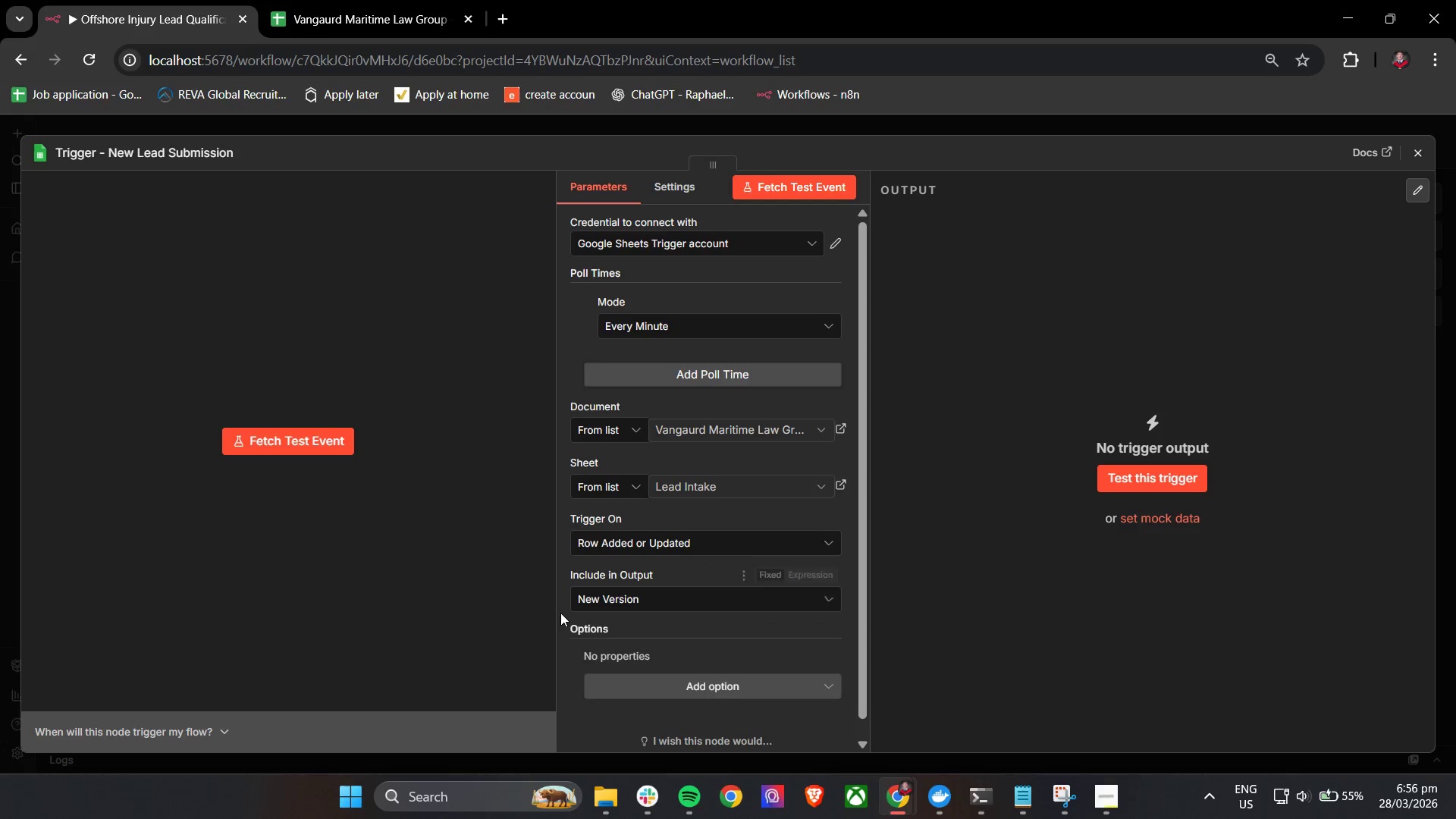 
scroll: coordinate [560, 613], scroll_direction: down, amount: 2.0
 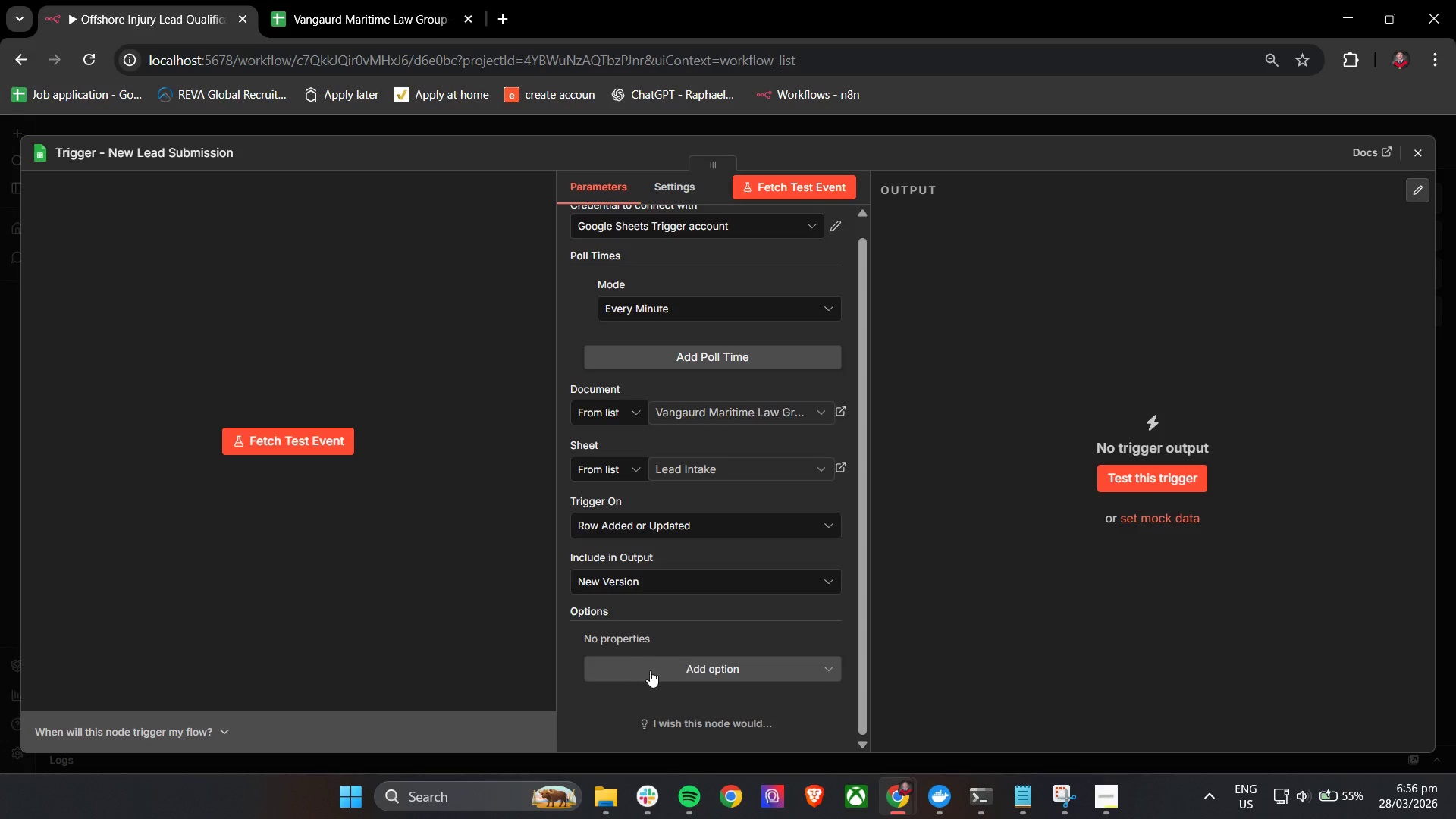 
left_click([650, 670])
 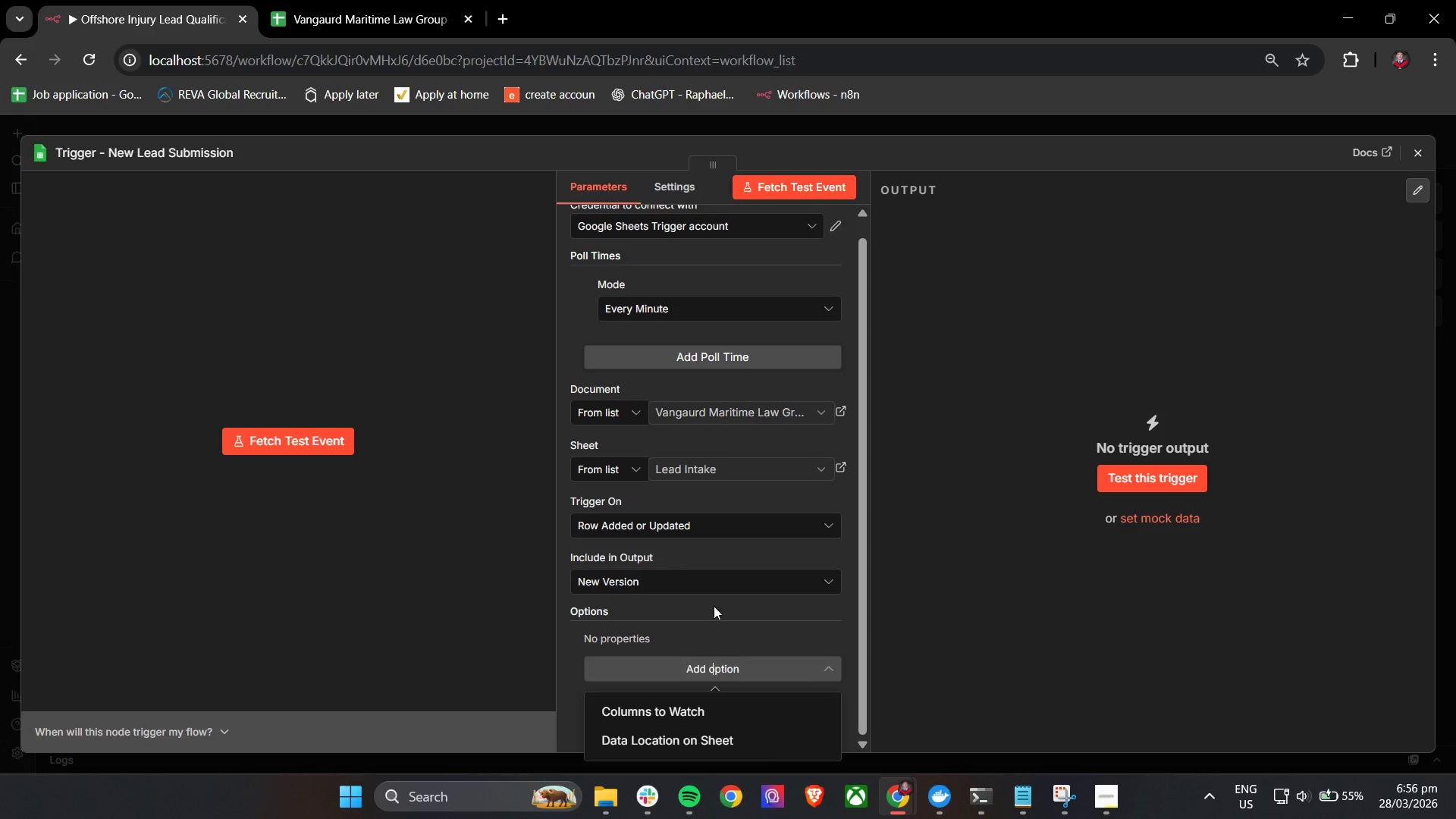 
scroll: coordinate [719, 601], scroll_direction: down, amount: 4.0
 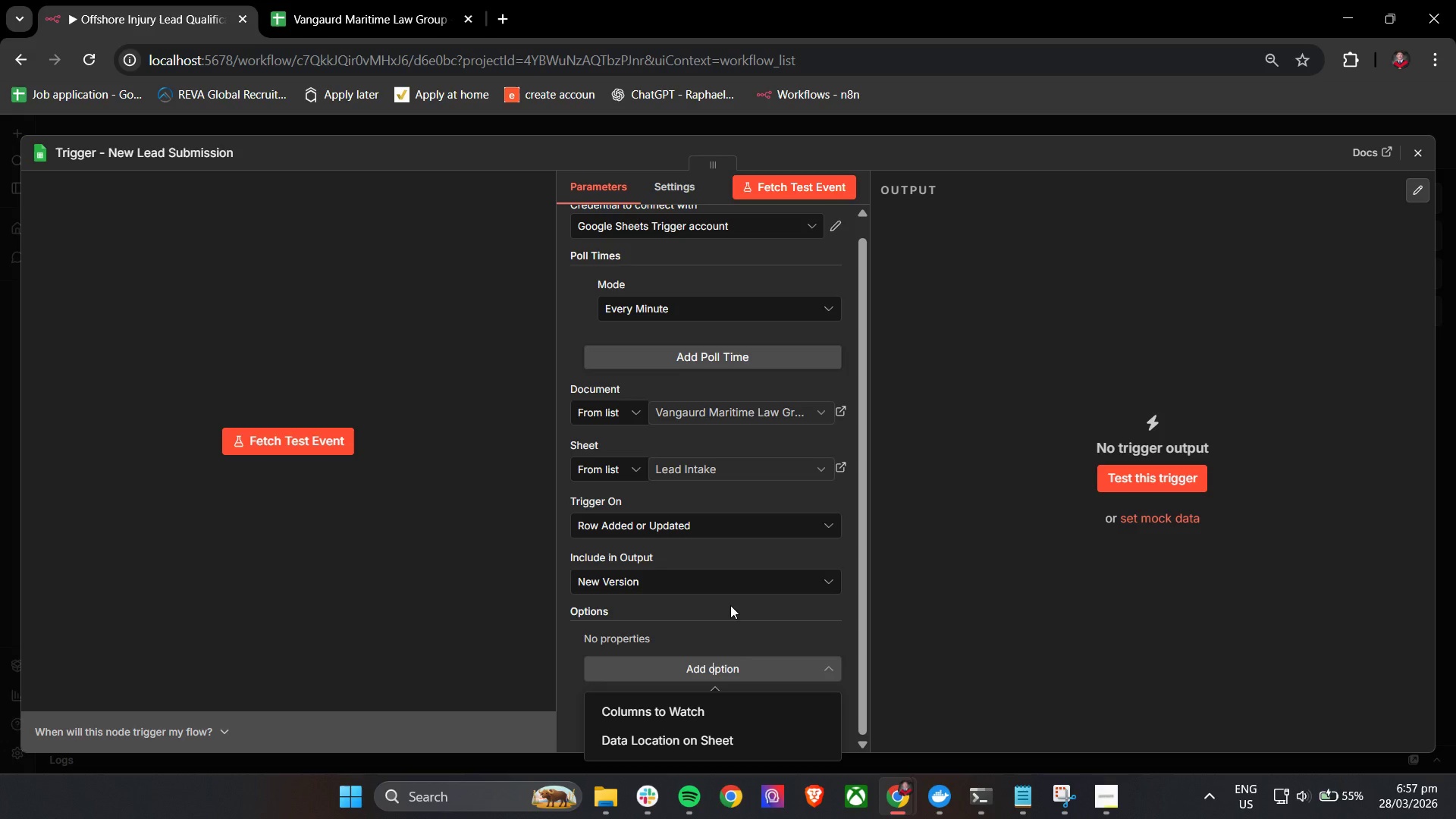 
wait(14.4)
 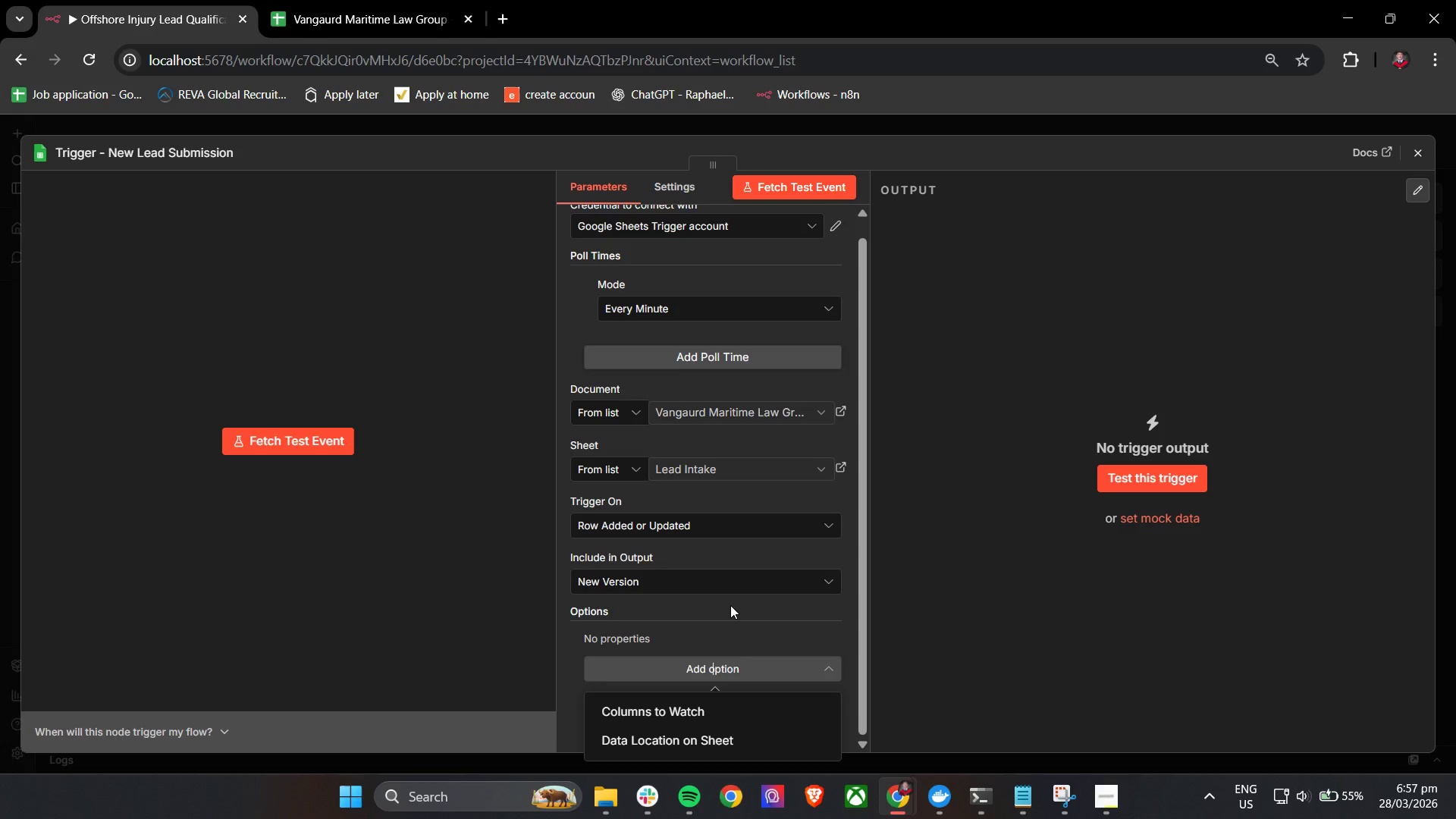 
scroll: coordinate [741, 606], scroll_direction: down, amount: 5.0
 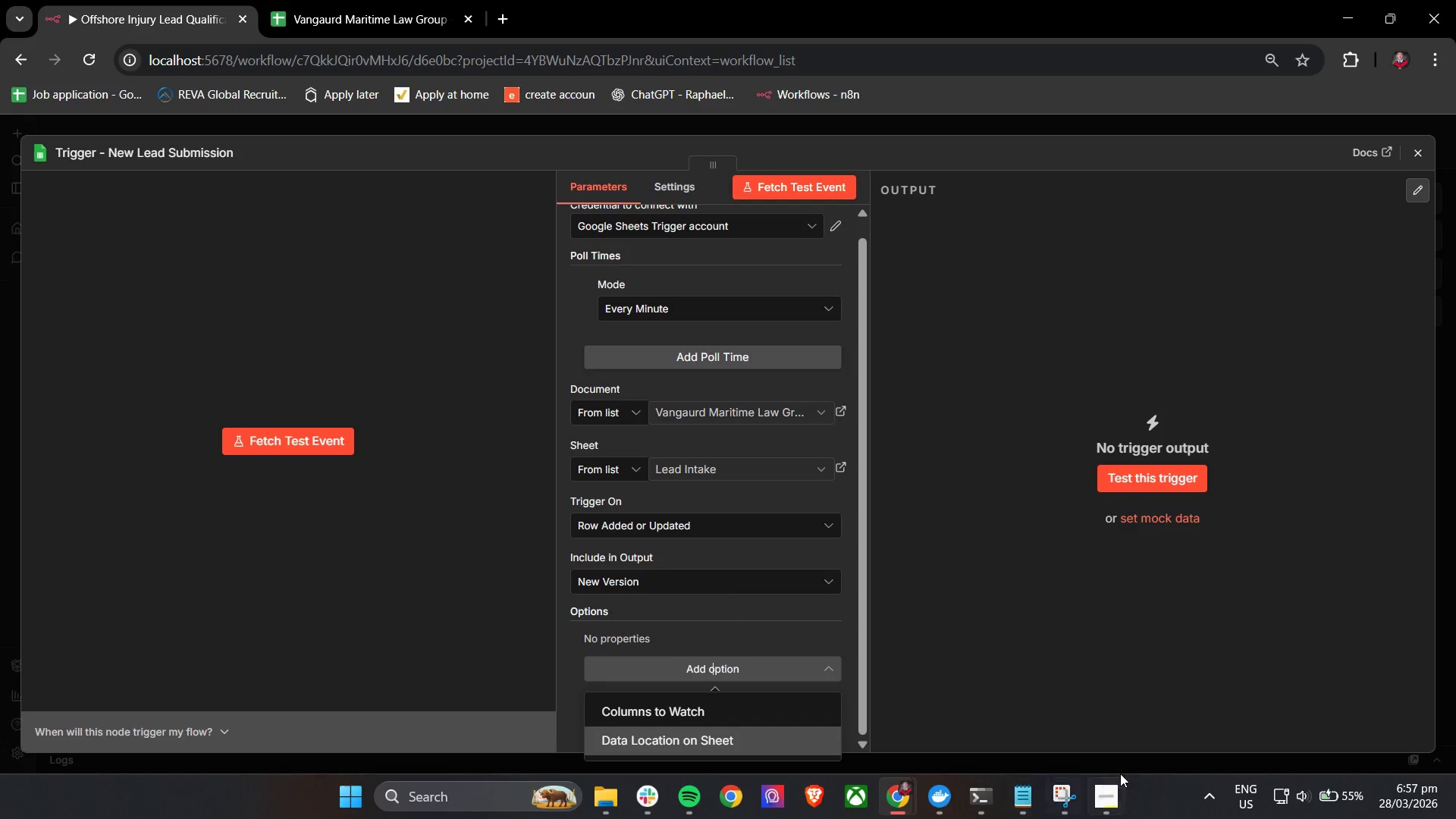 
left_click([1113, 799])